 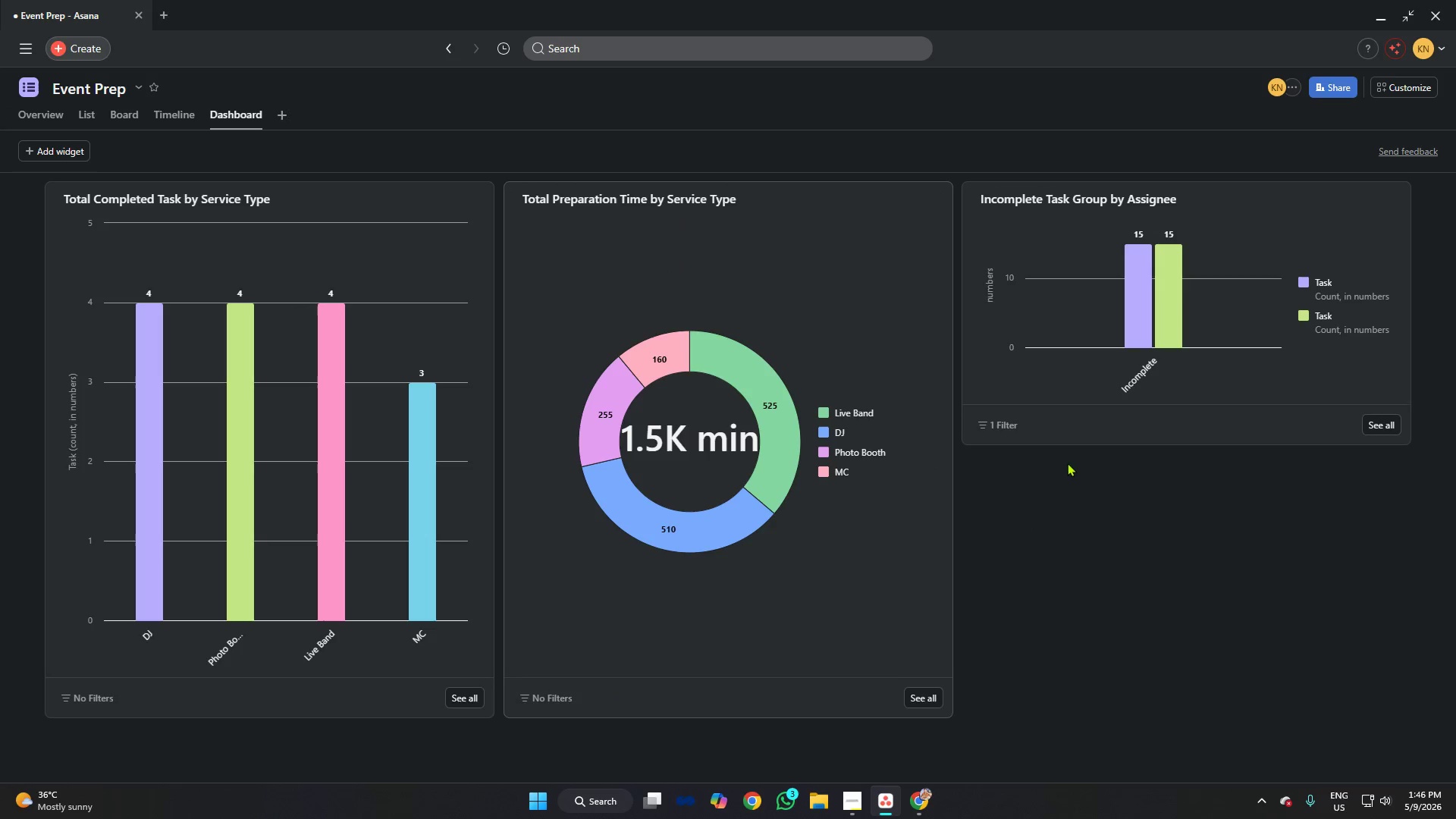 
left_click_drag(start_coordinate=[1129, 444], to_coordinate=[1159, 711])
 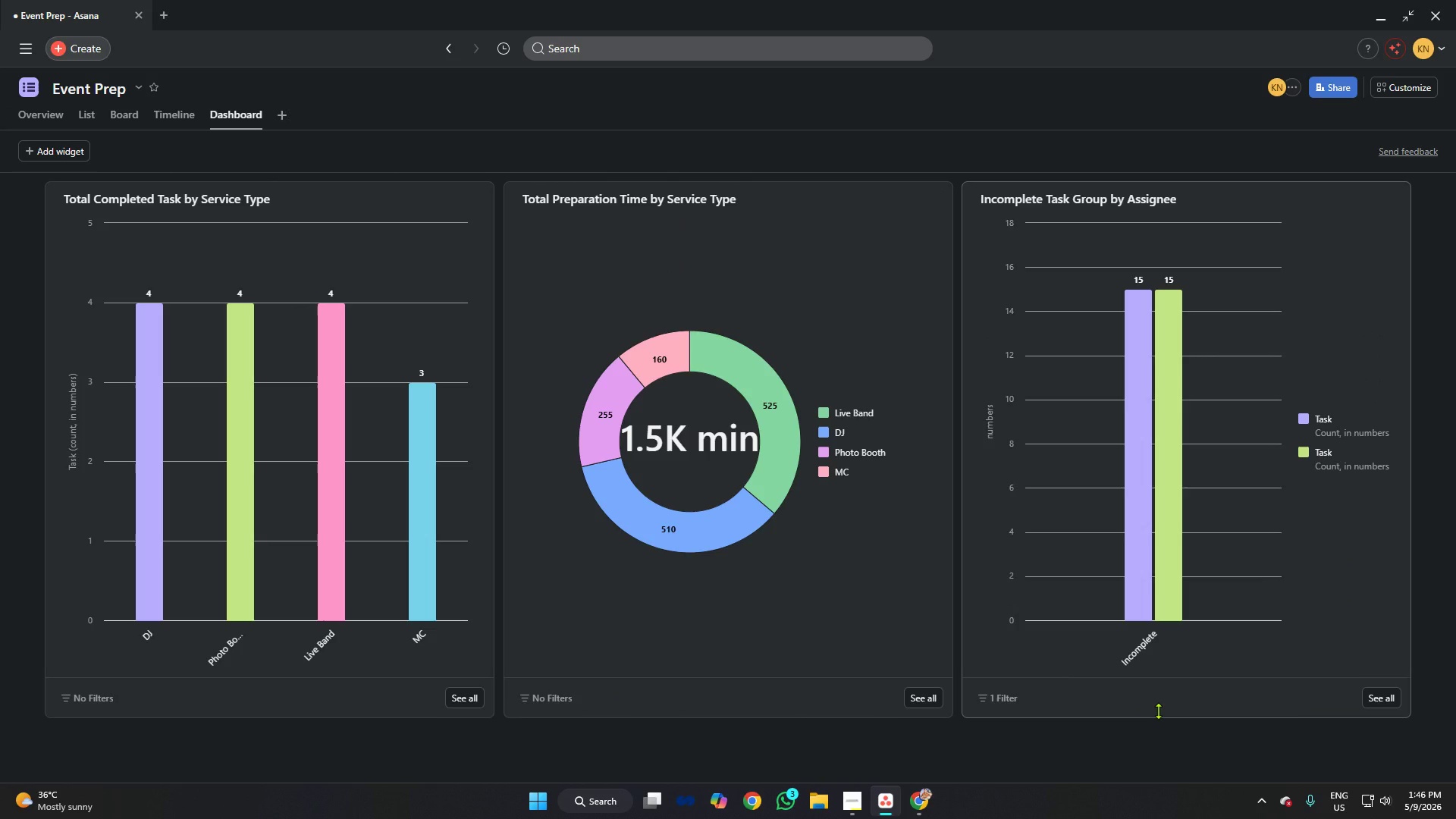 
wait(16.14)
 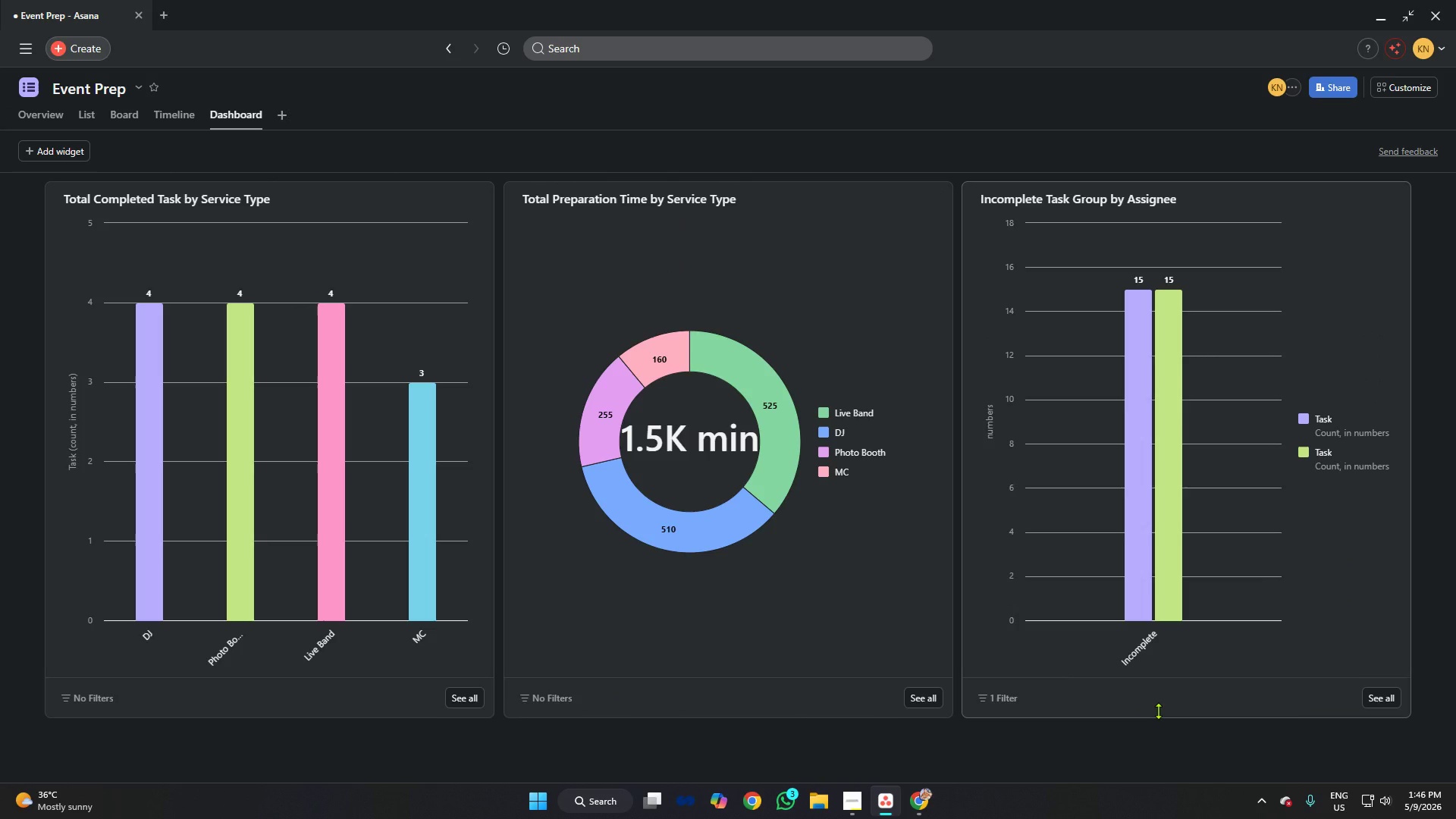 
left_click([115, 123])
 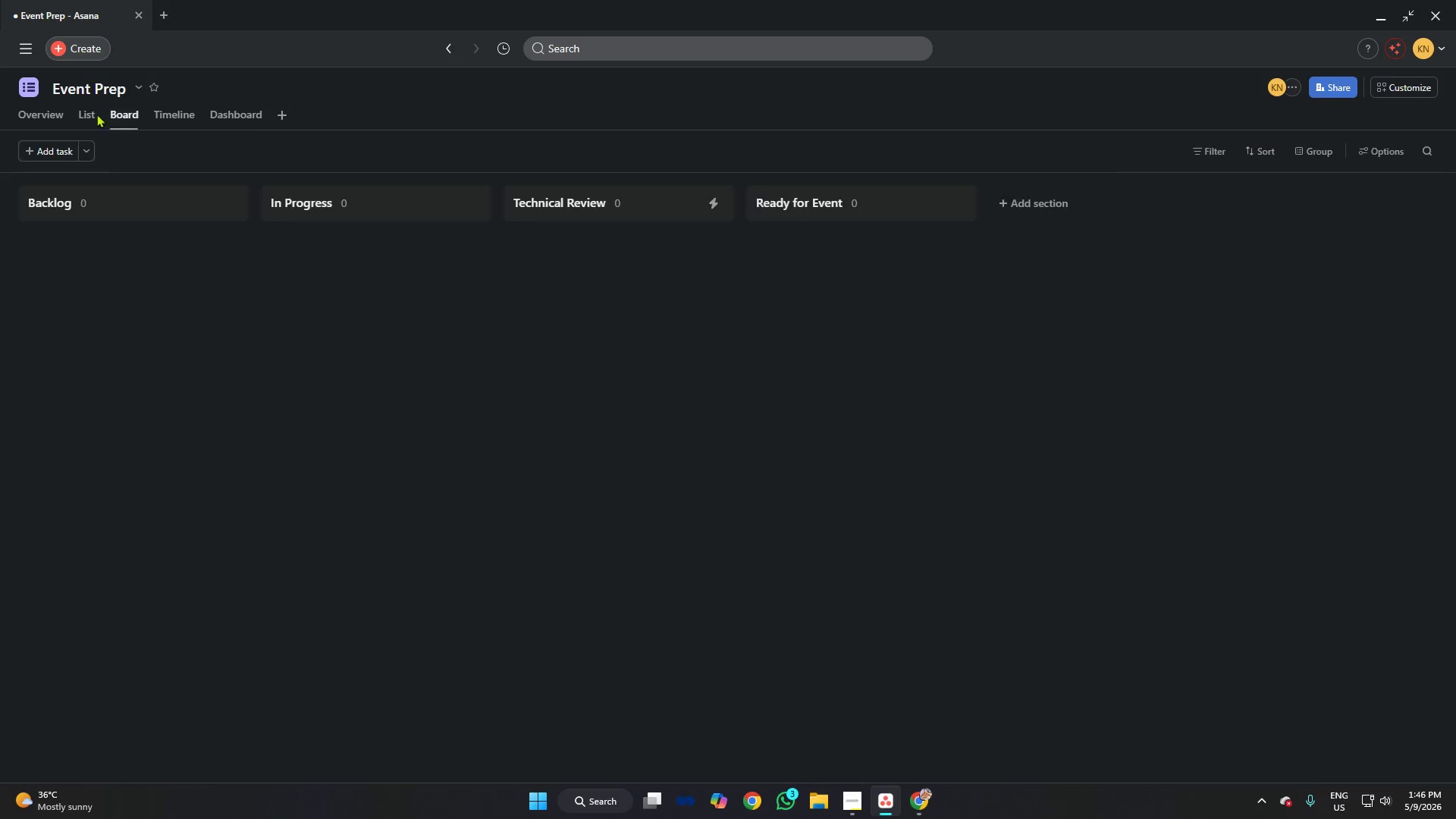 
left_click([86, 113])
 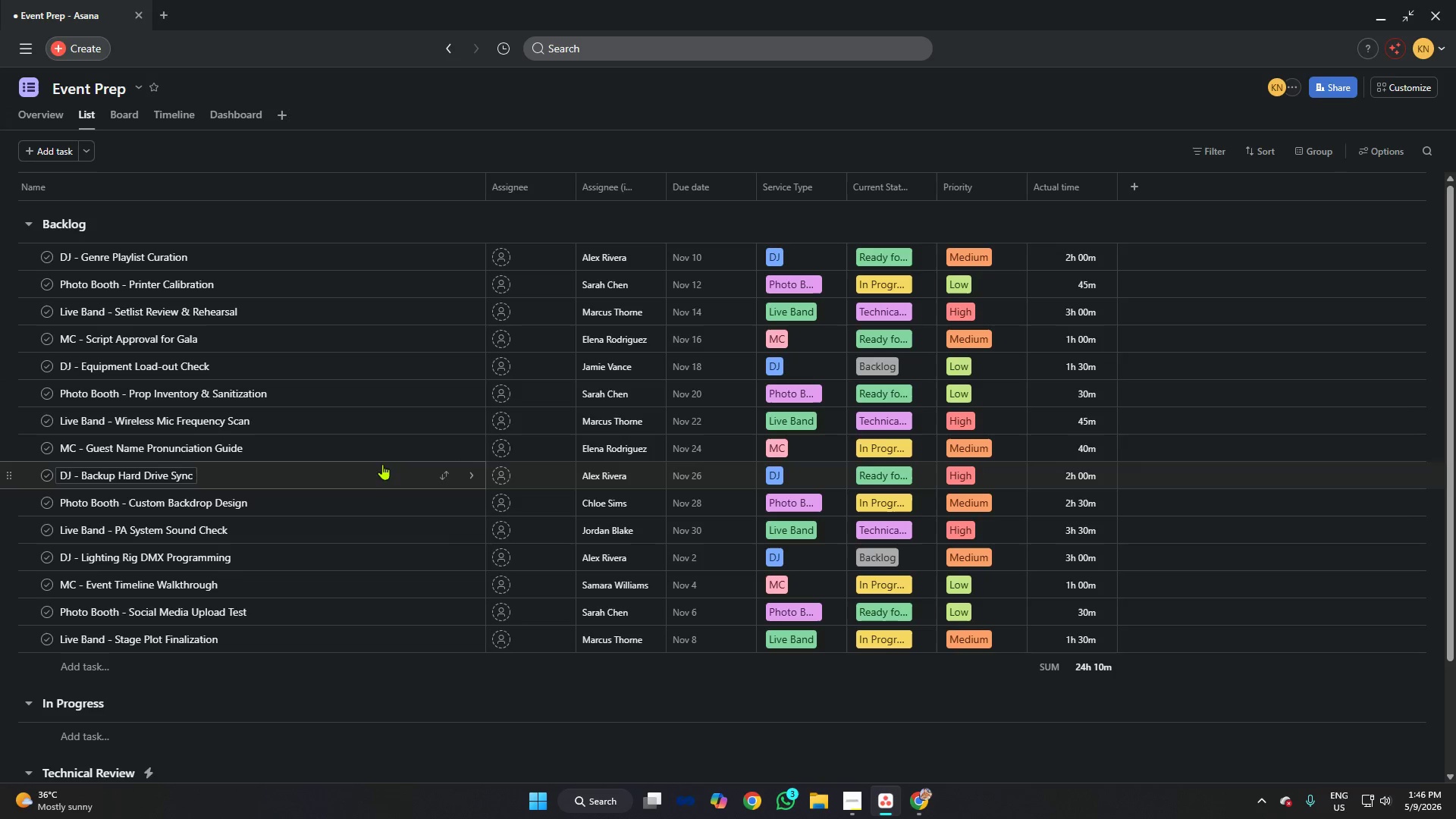 
scroll: coordinate [751, 356], scroll_direction: down, amount: 5.0
 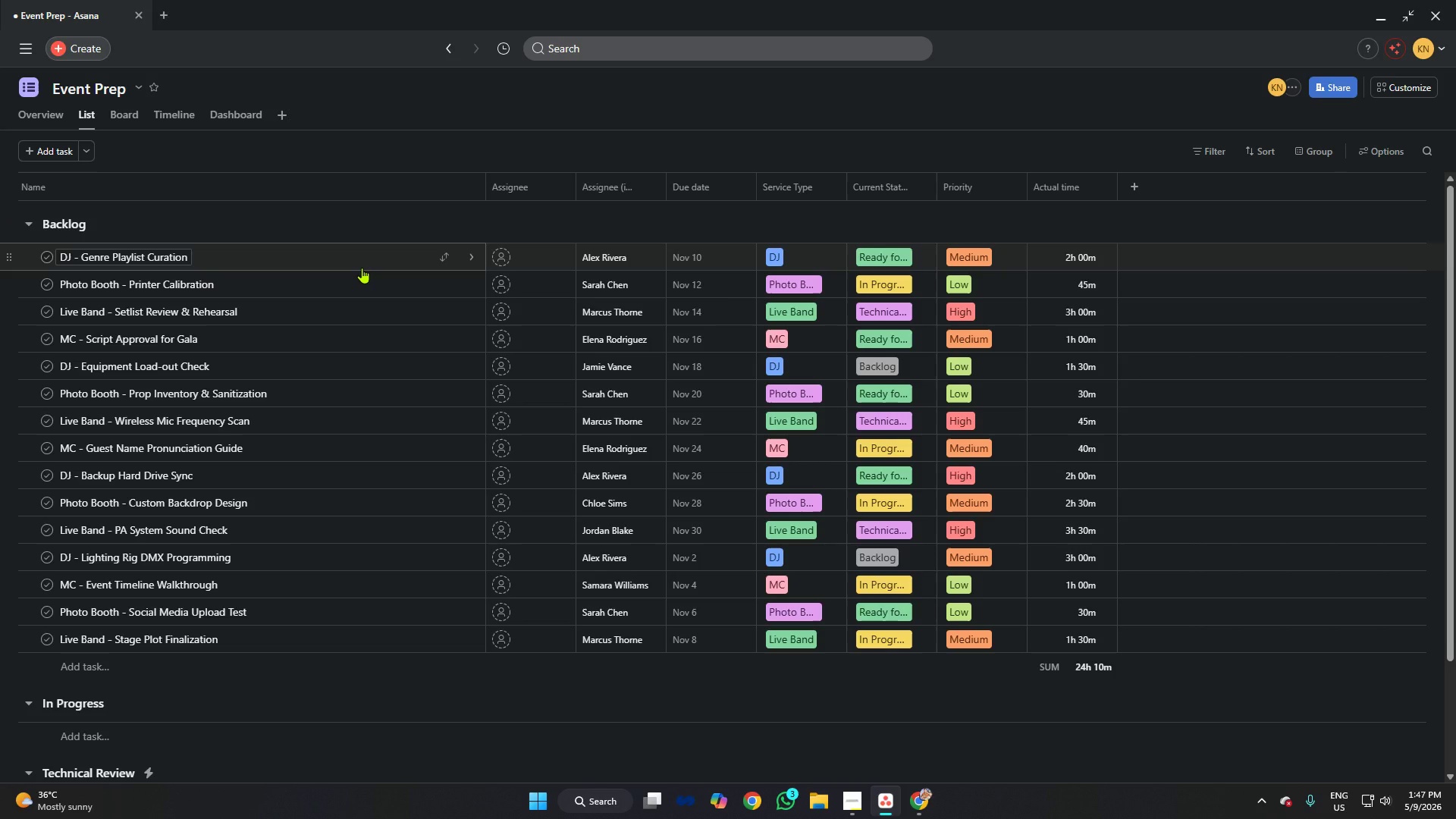 
wait(16.64)
 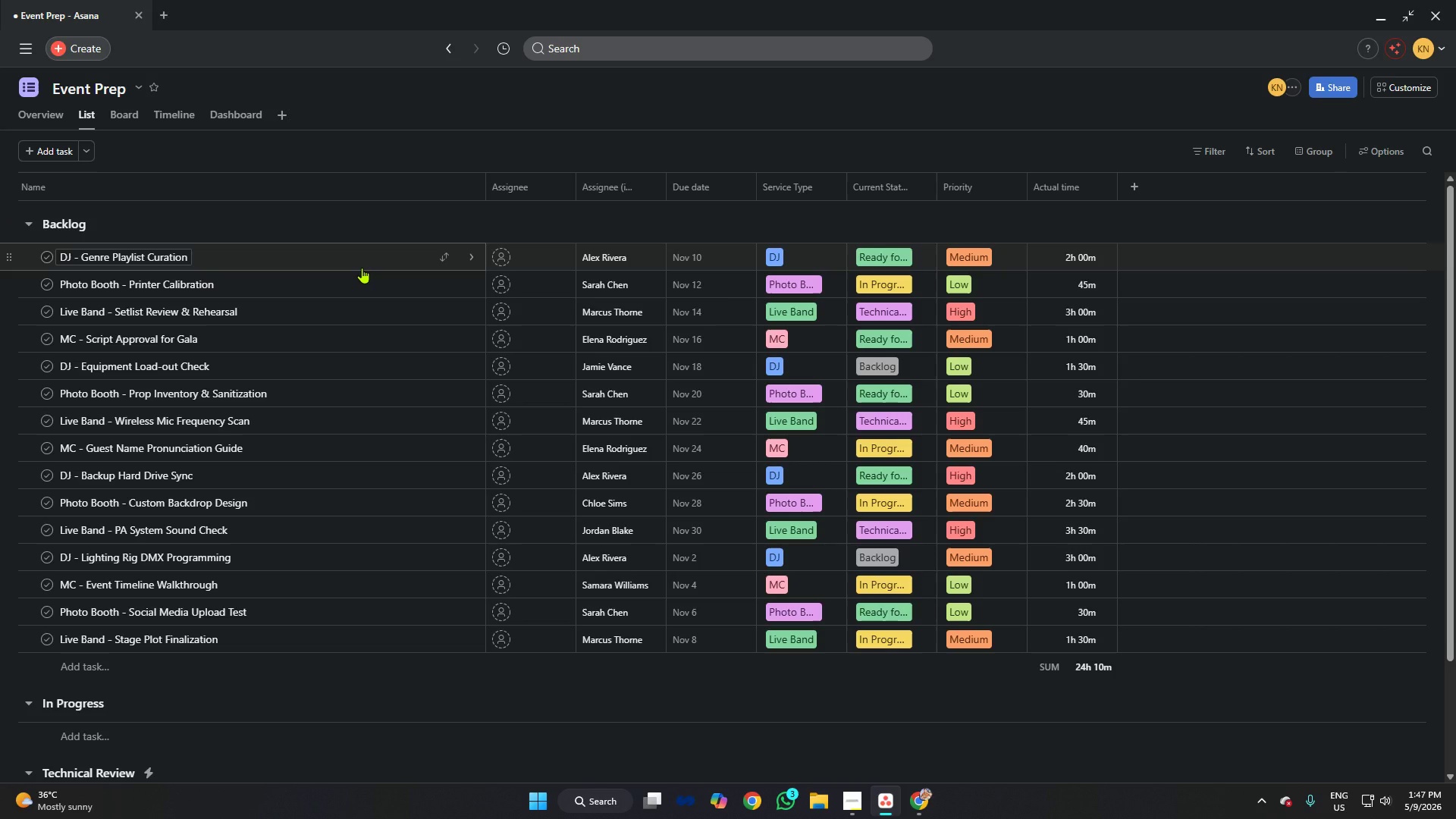 
left_click([173, 110])
 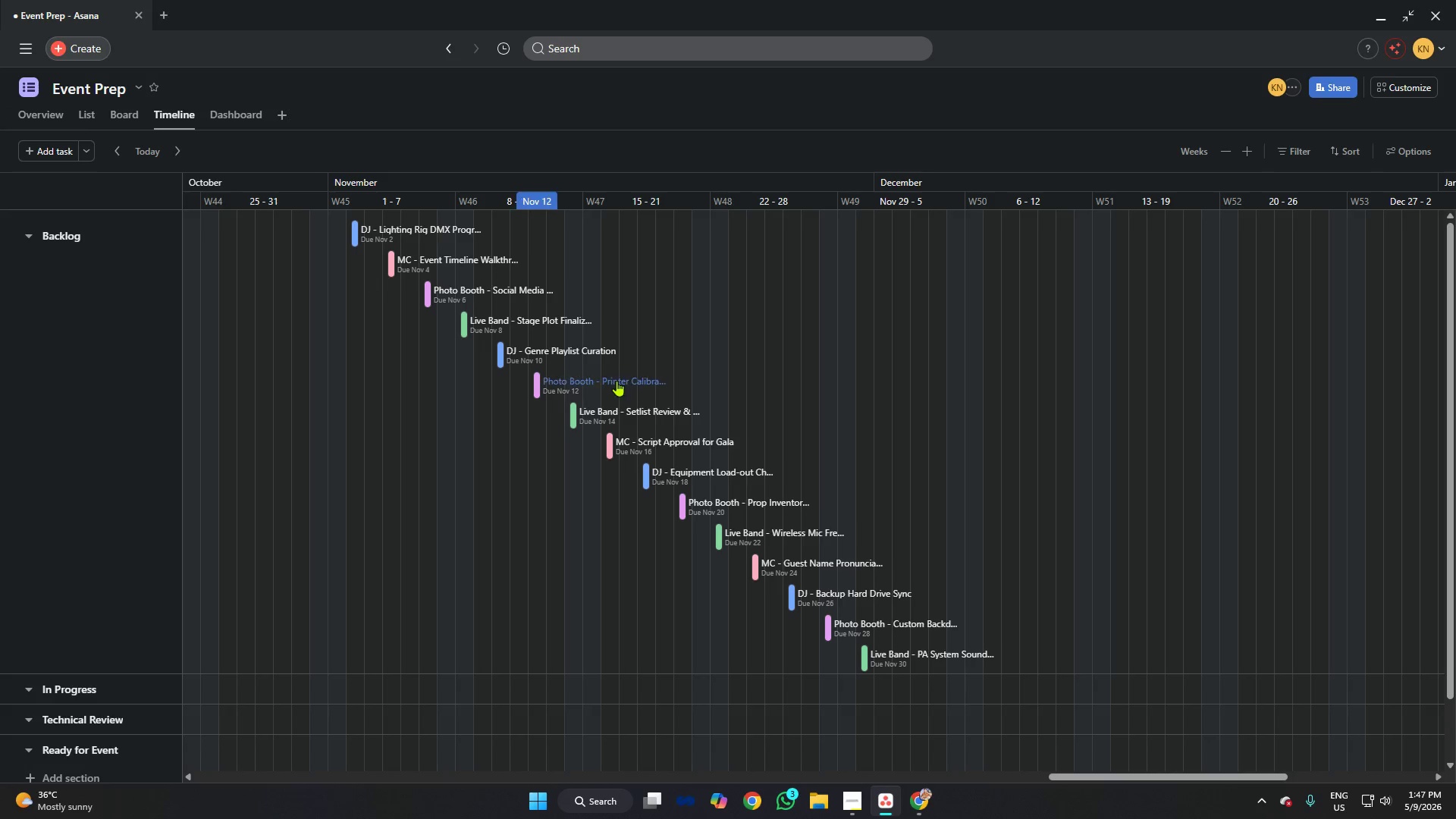 
scroll: coordinate [632, 345], scroll_direction: up, amount: 3.0
 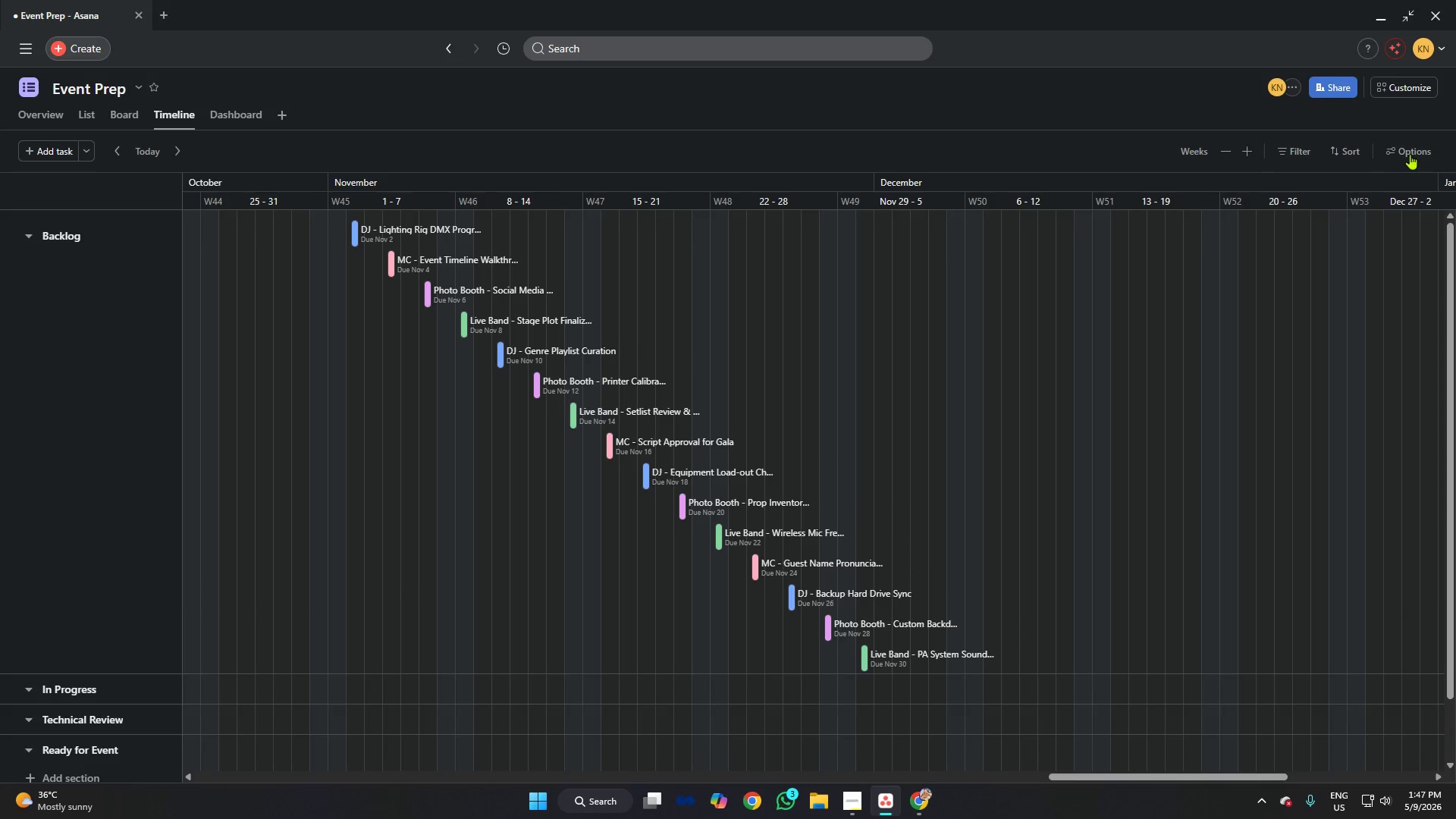 
left_click([1408, 152])
 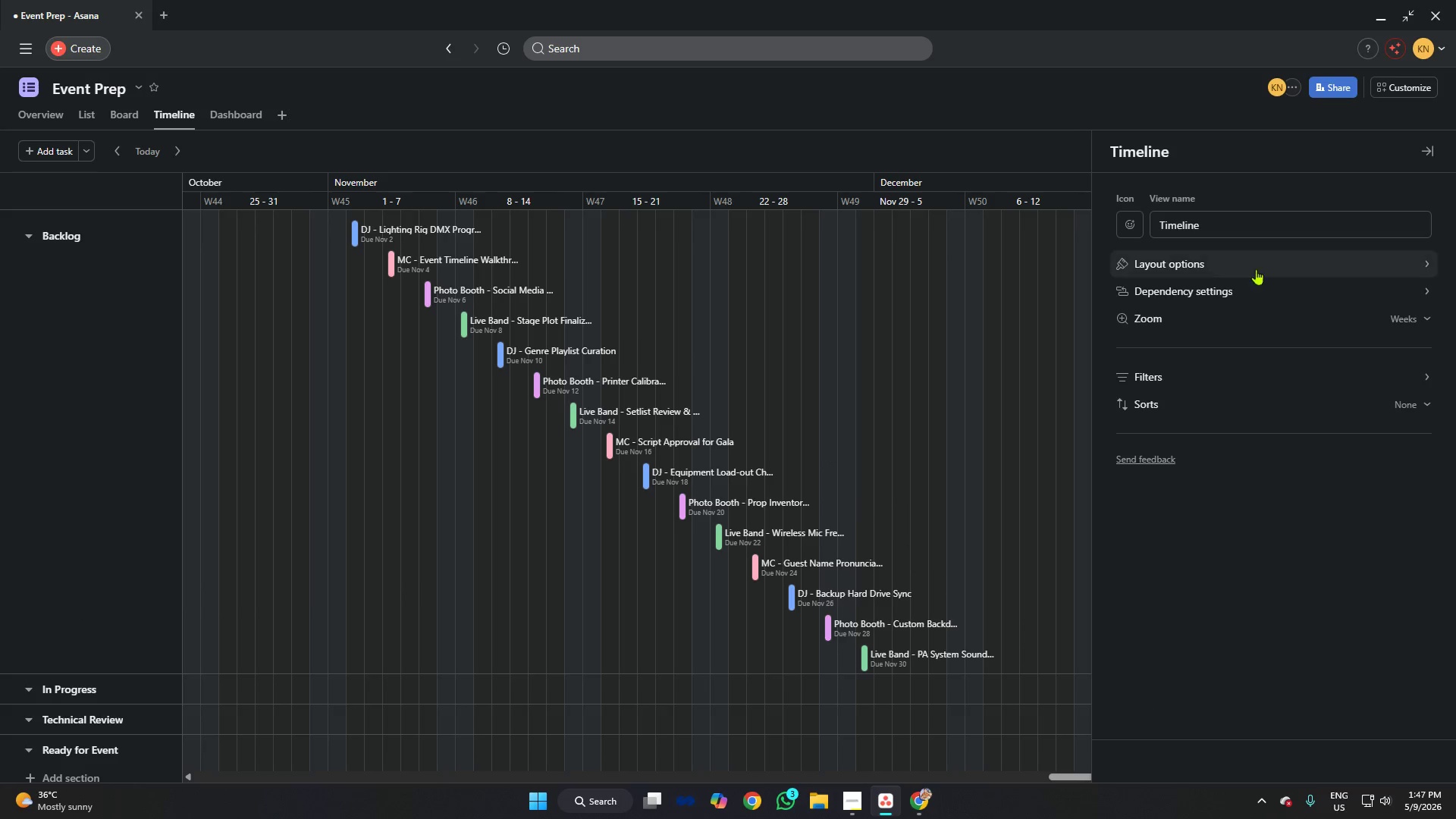 
left_click([1252, 283])
 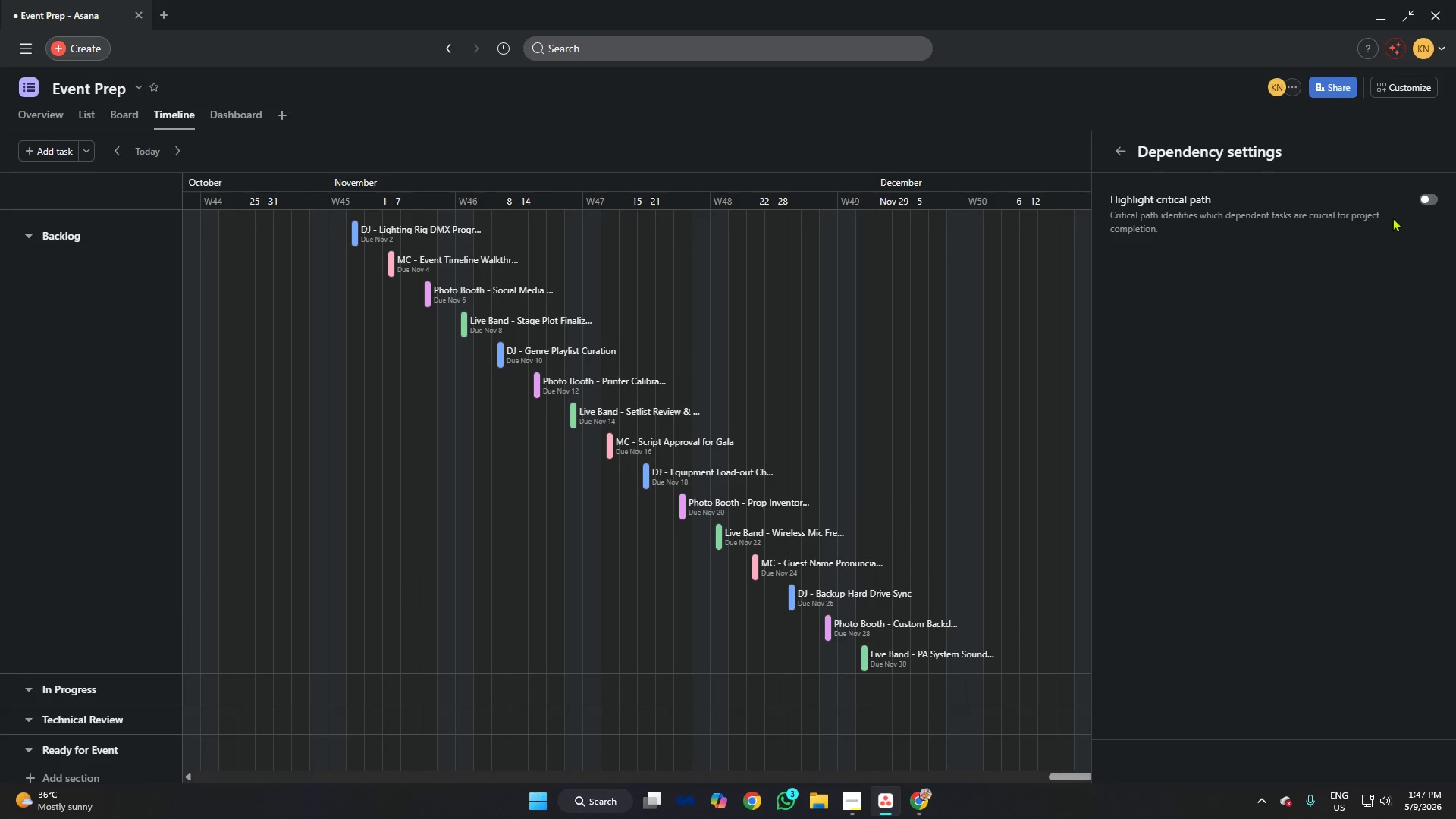 
mouse_move([1404, 202])
 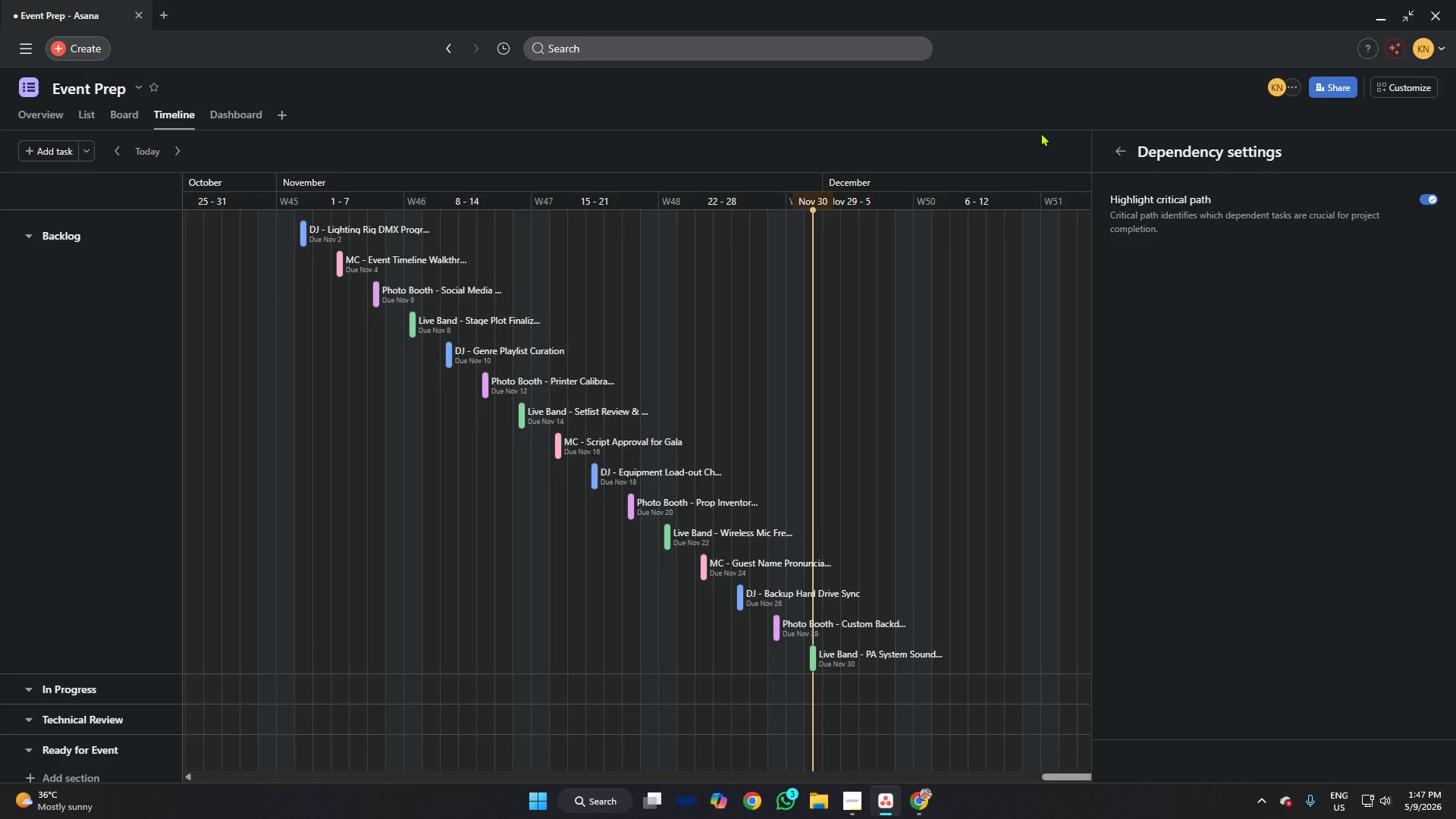 
left_click([1006, 110])
 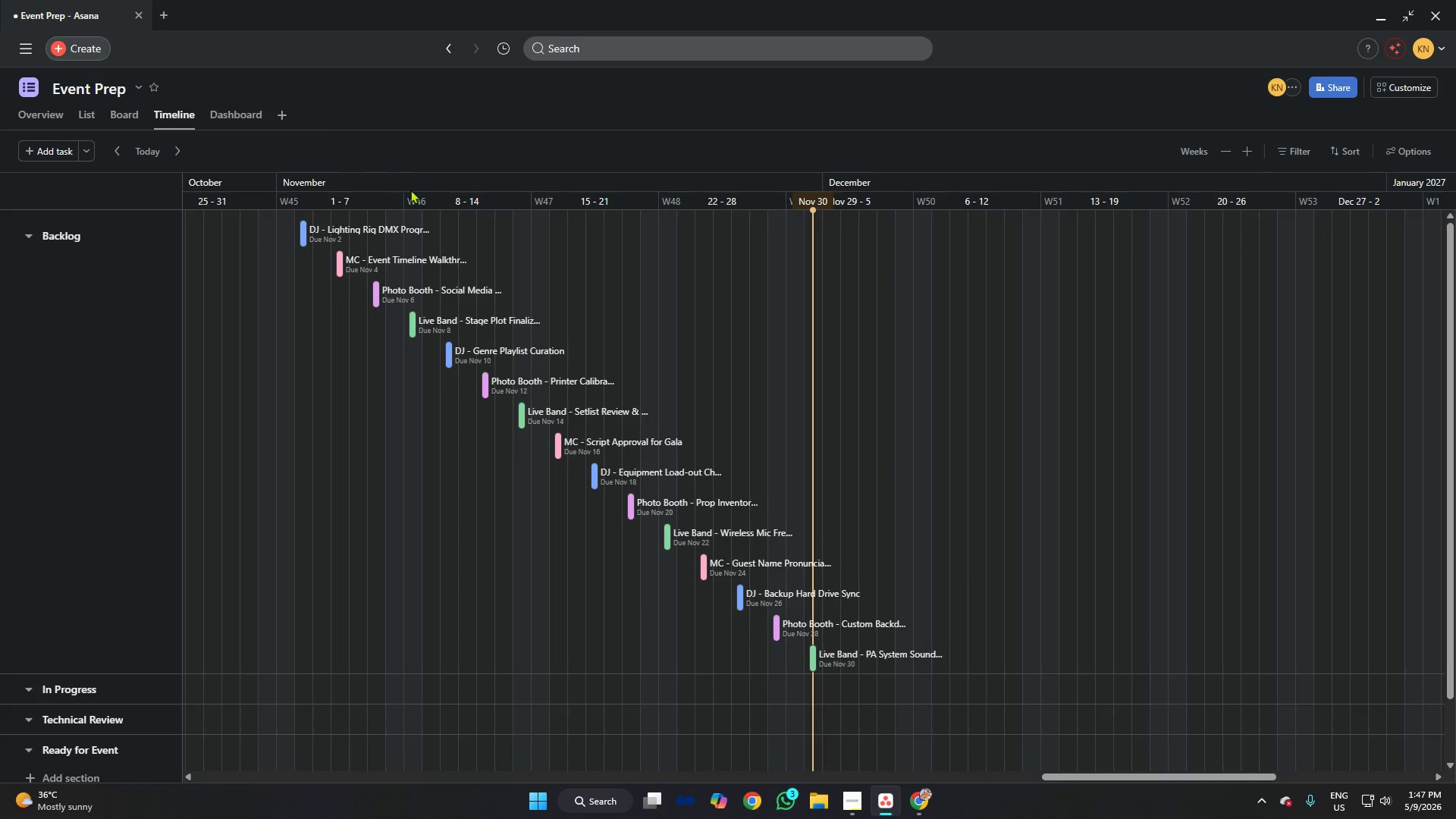 
wait(9.0)
 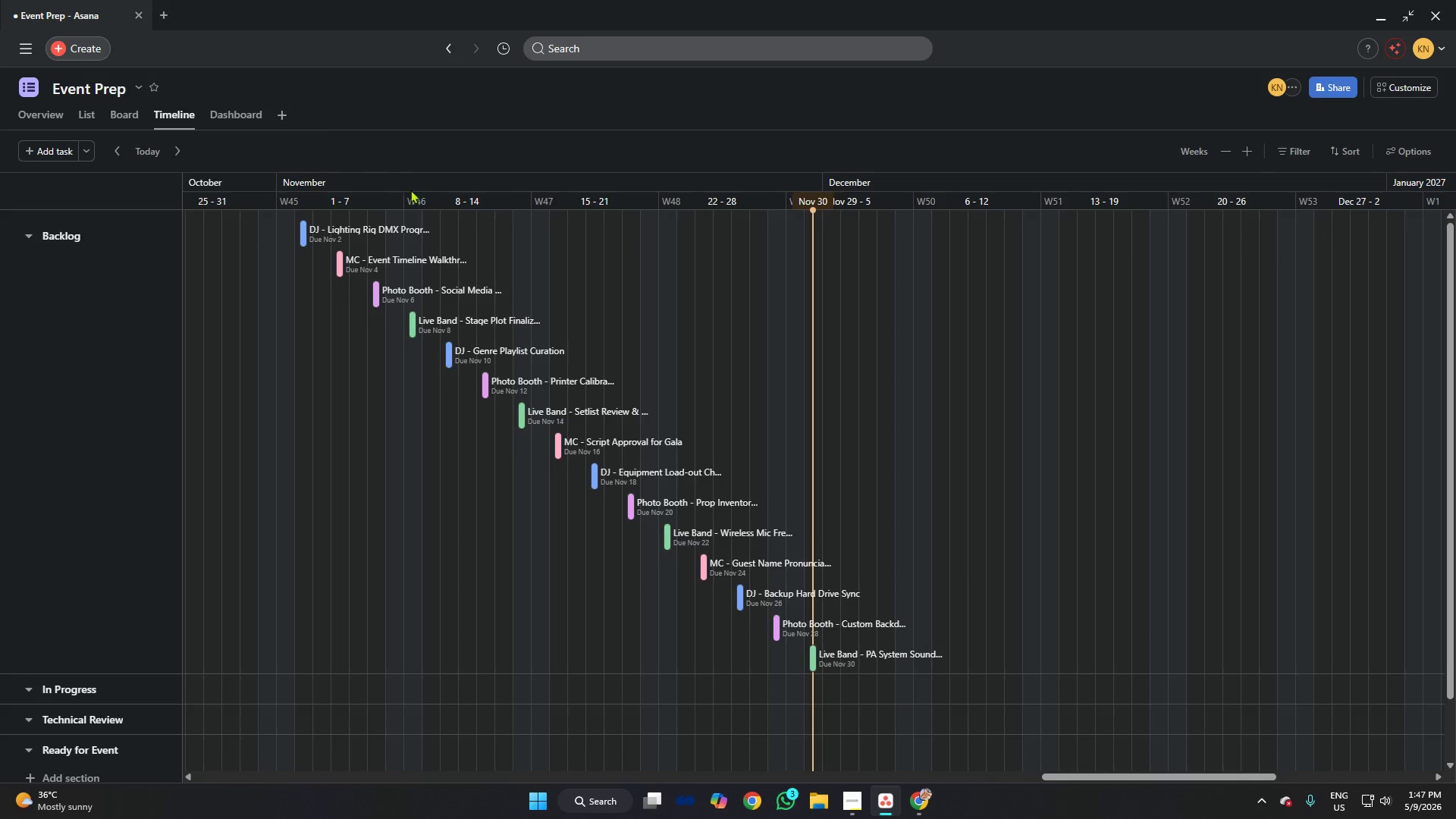 
left_click([859, 794])